 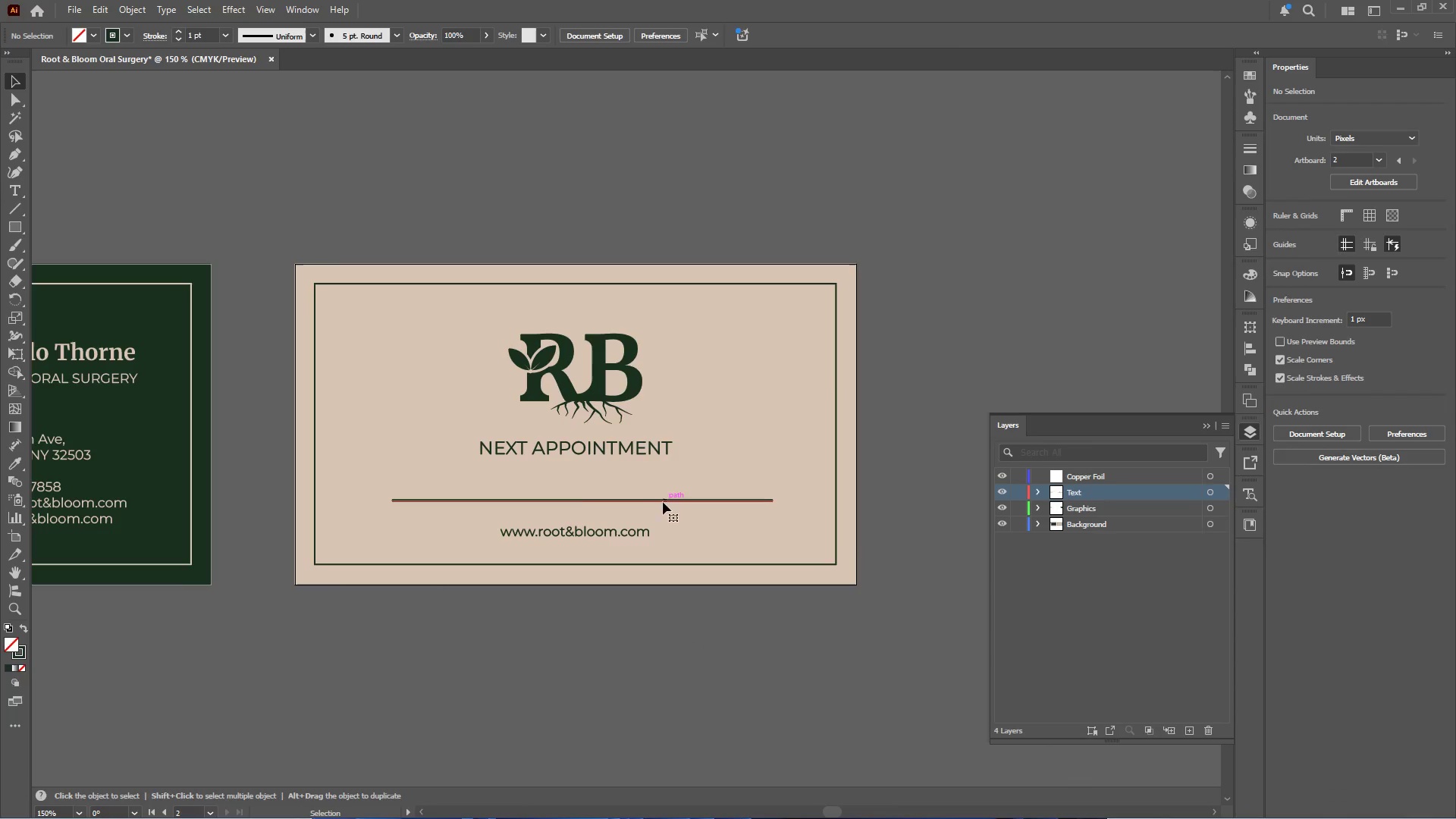 
hold_key(key=AltLeft, duration=0.56)
scroll: coordinate [610, 502], scroll_direction: up, amount: 2.0
 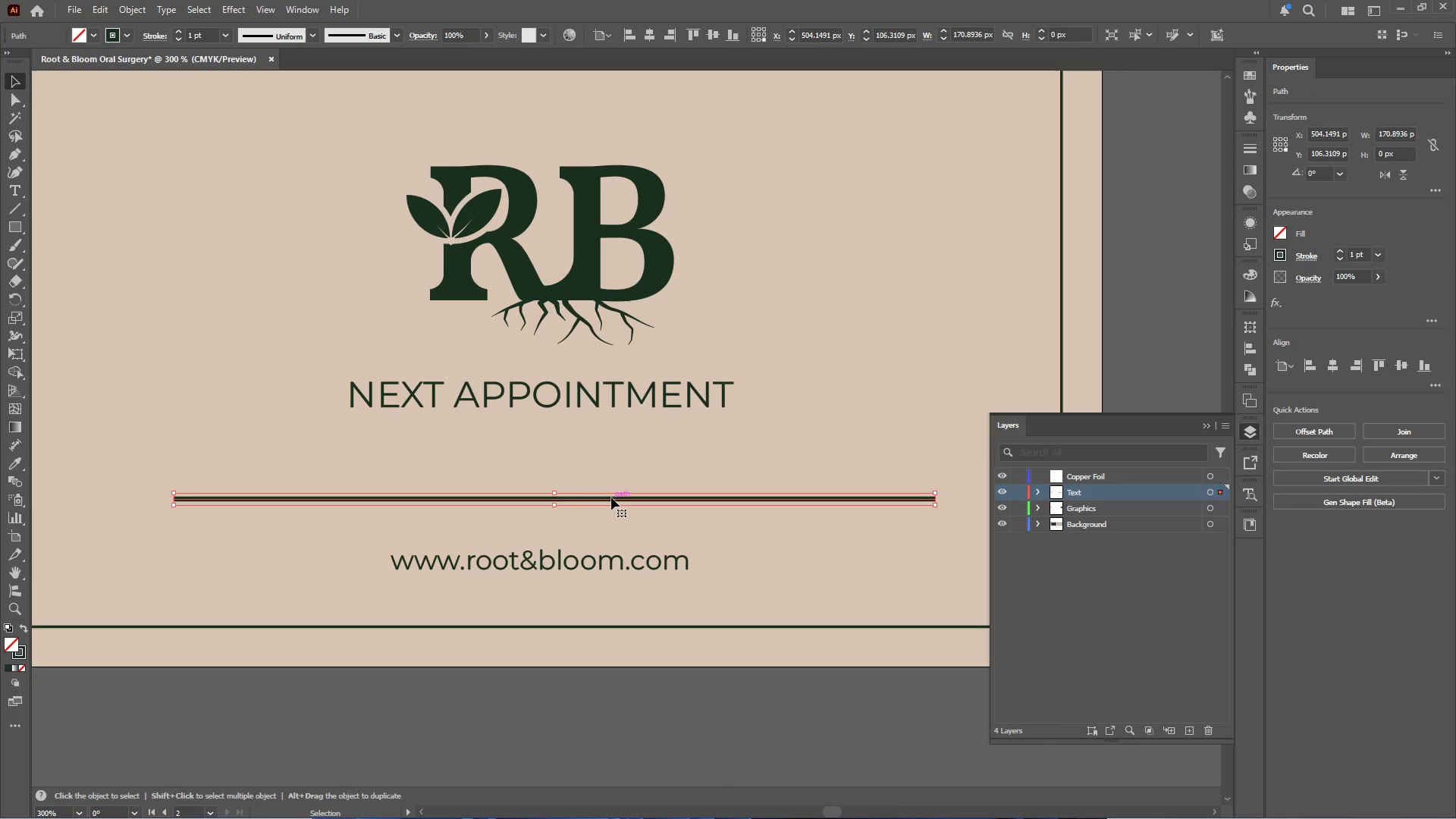 
left_click_drag(start_coordinate=[611, 497], to_coordinate=[610, 510])
 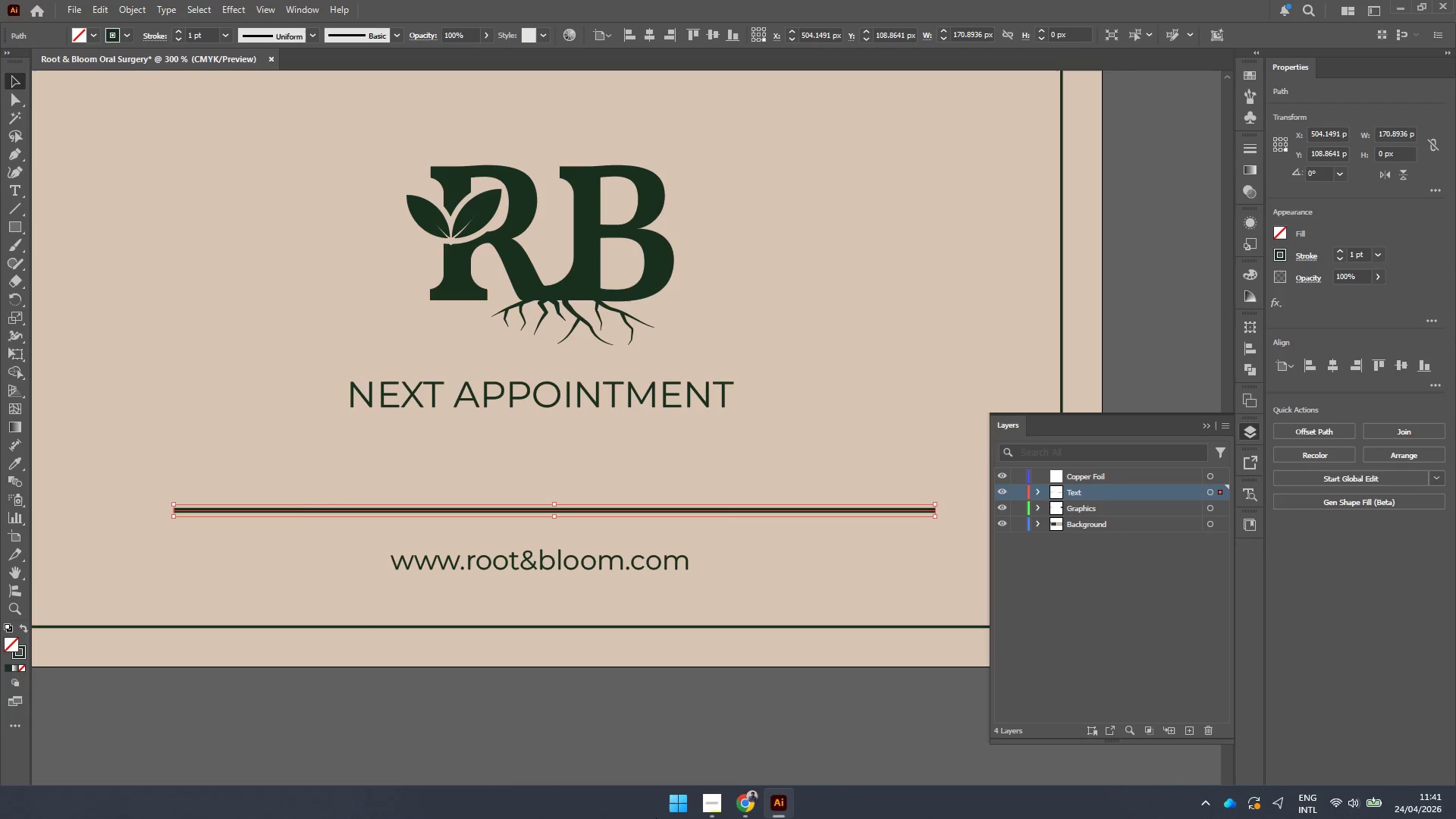 
hold_key(key=ShiftLeft, duration=0.77)
 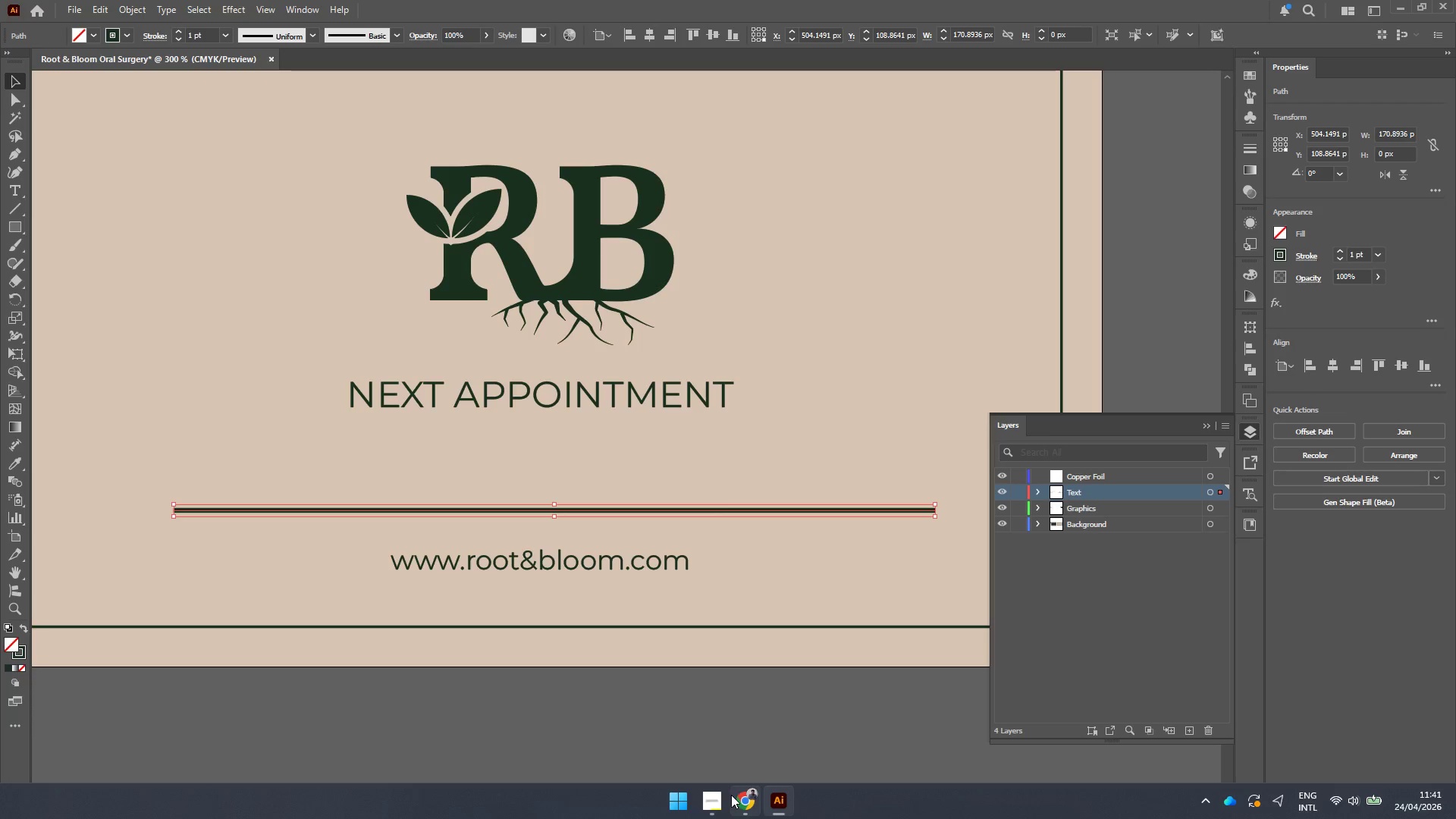 
left_click([718, 799])